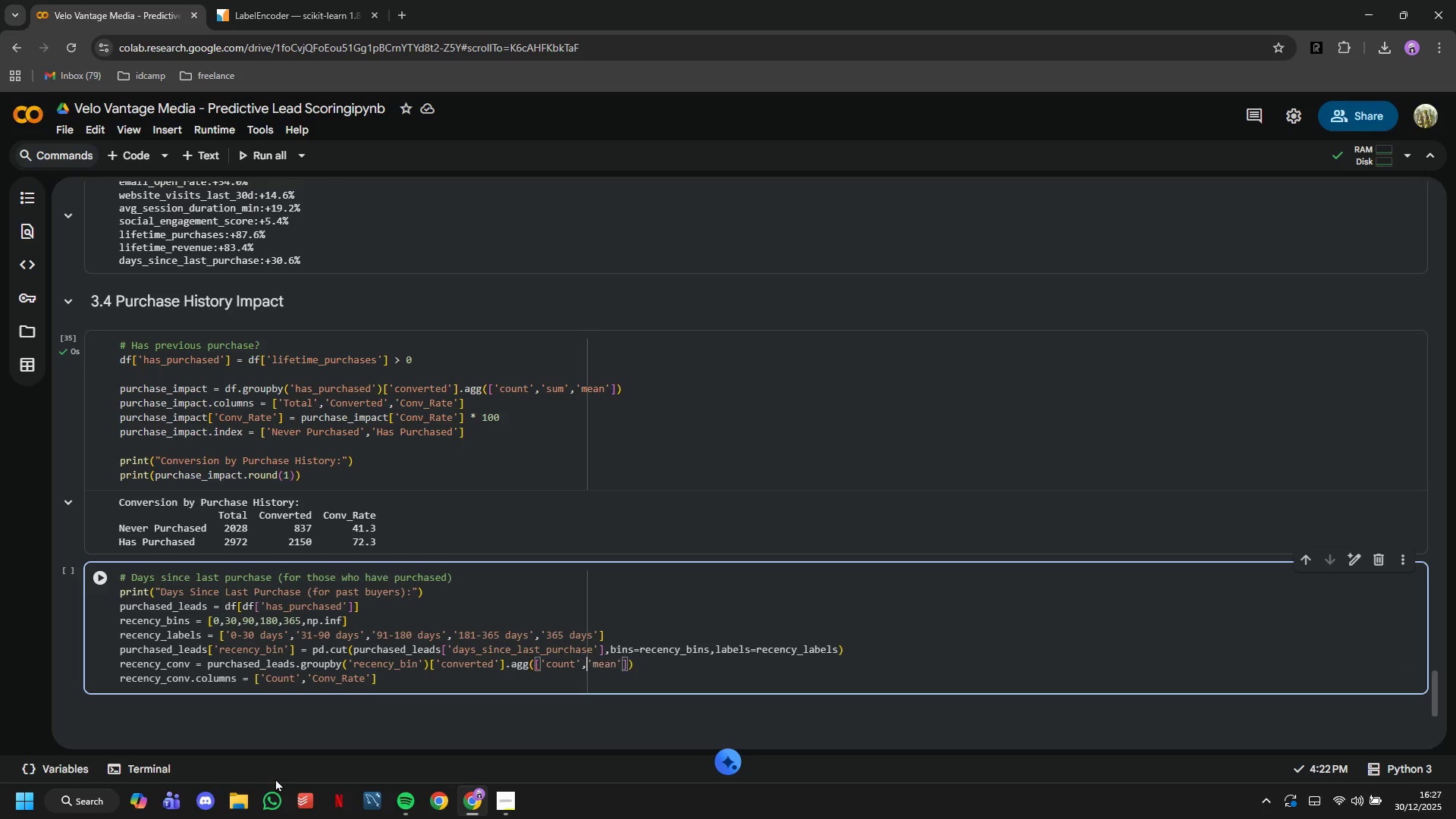 
key(Backspace)
 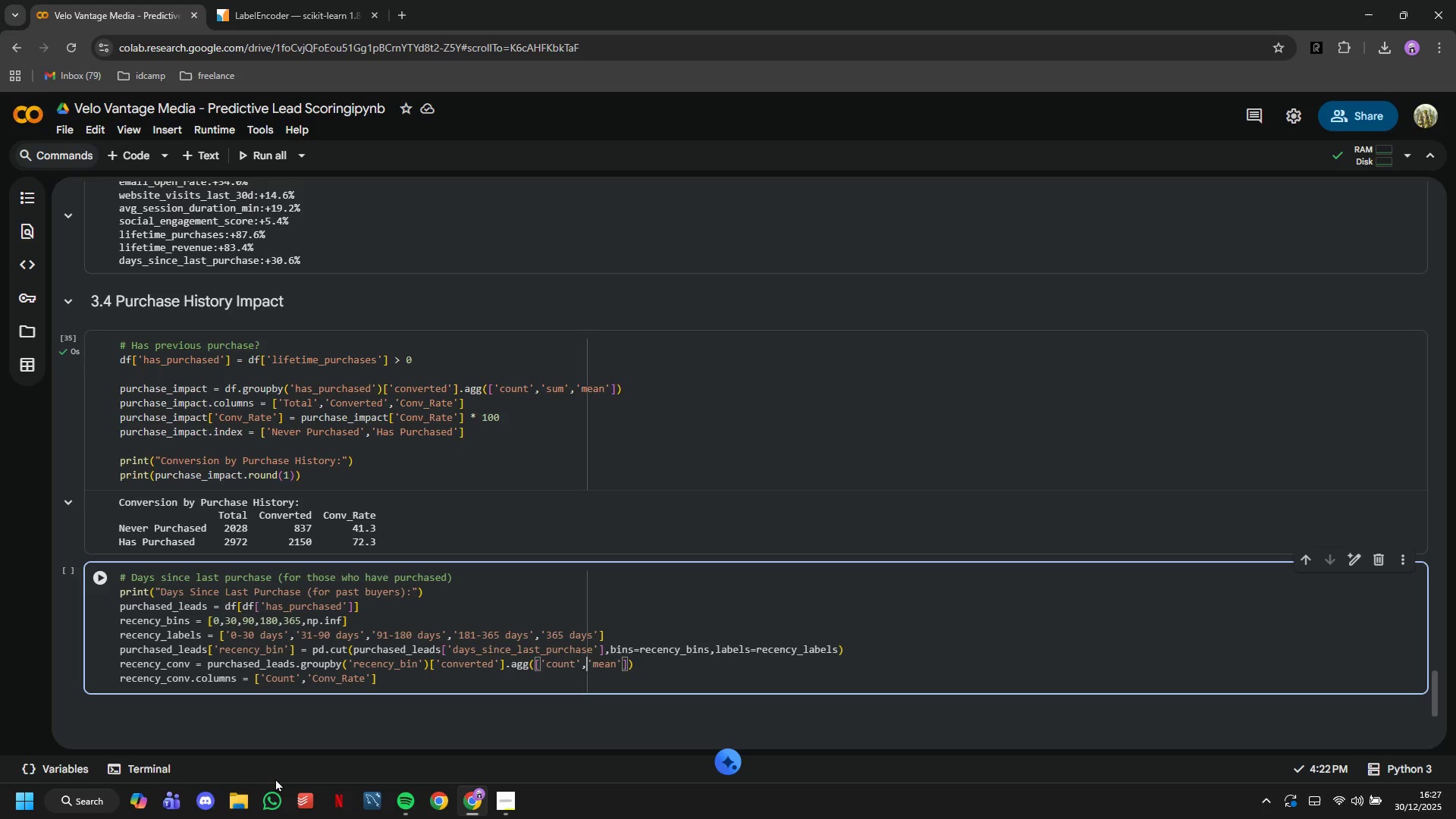 
key(ArrowDown)
 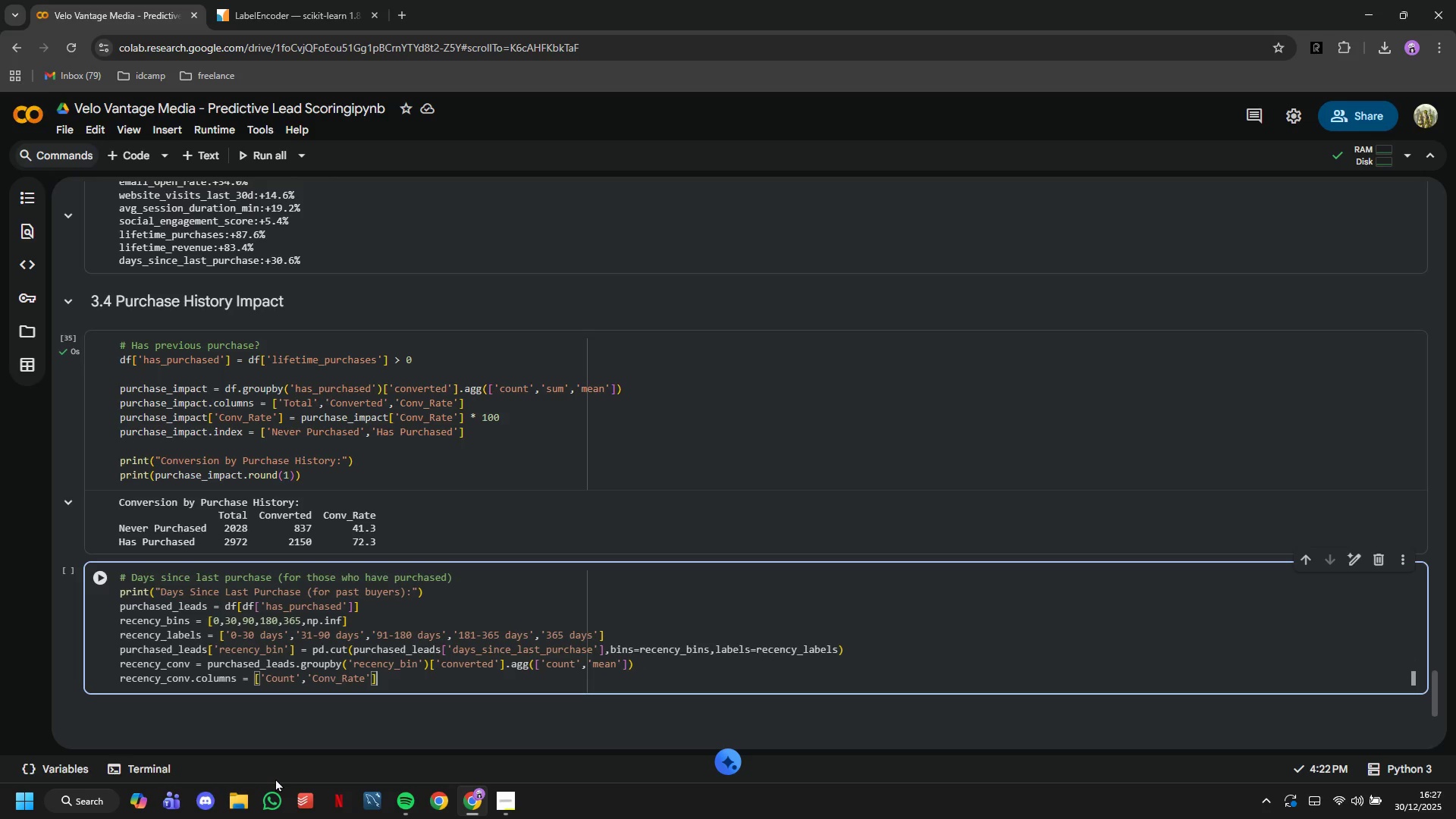 
key(ArrowDown)
 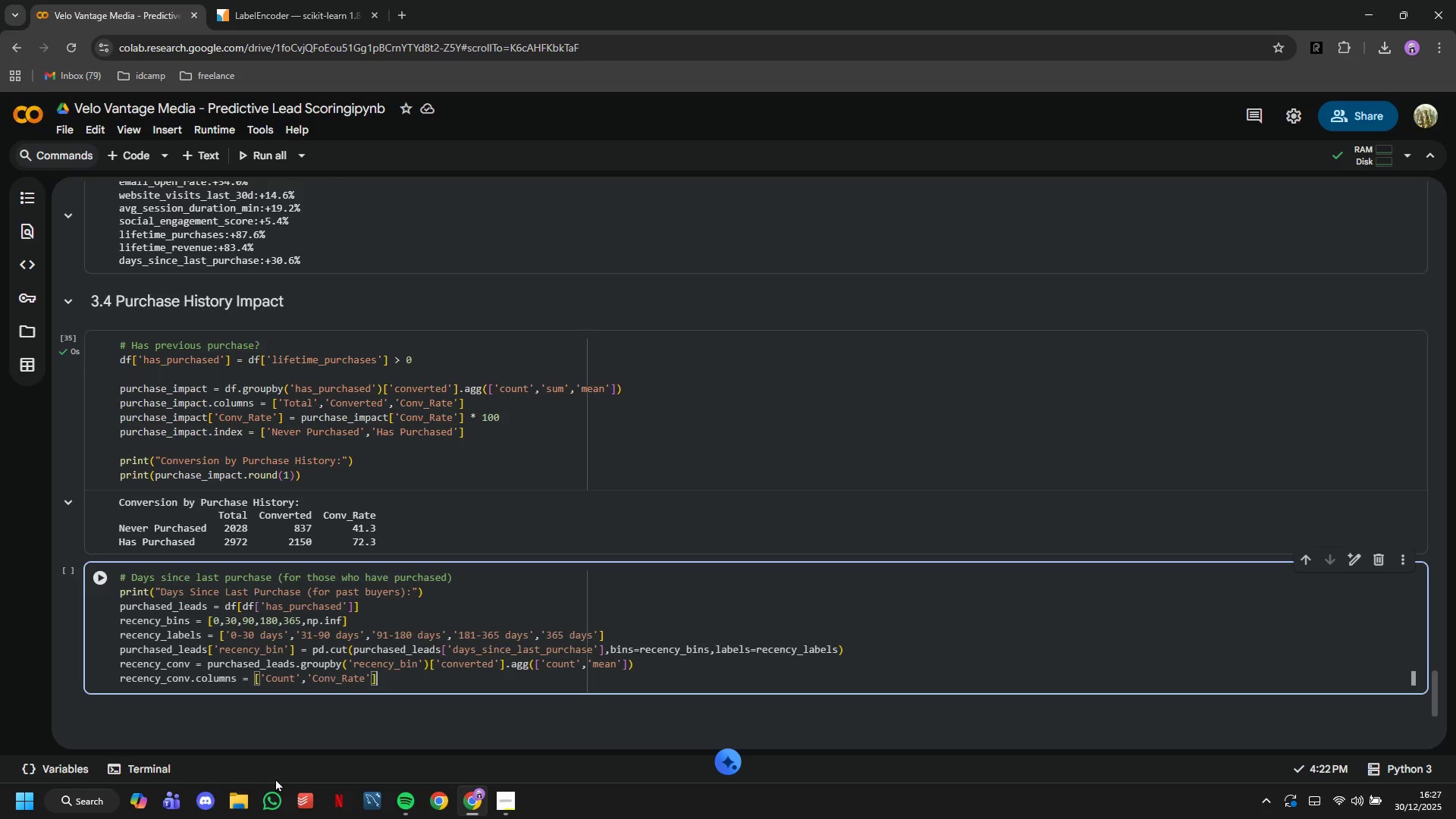 
key(Enter)
 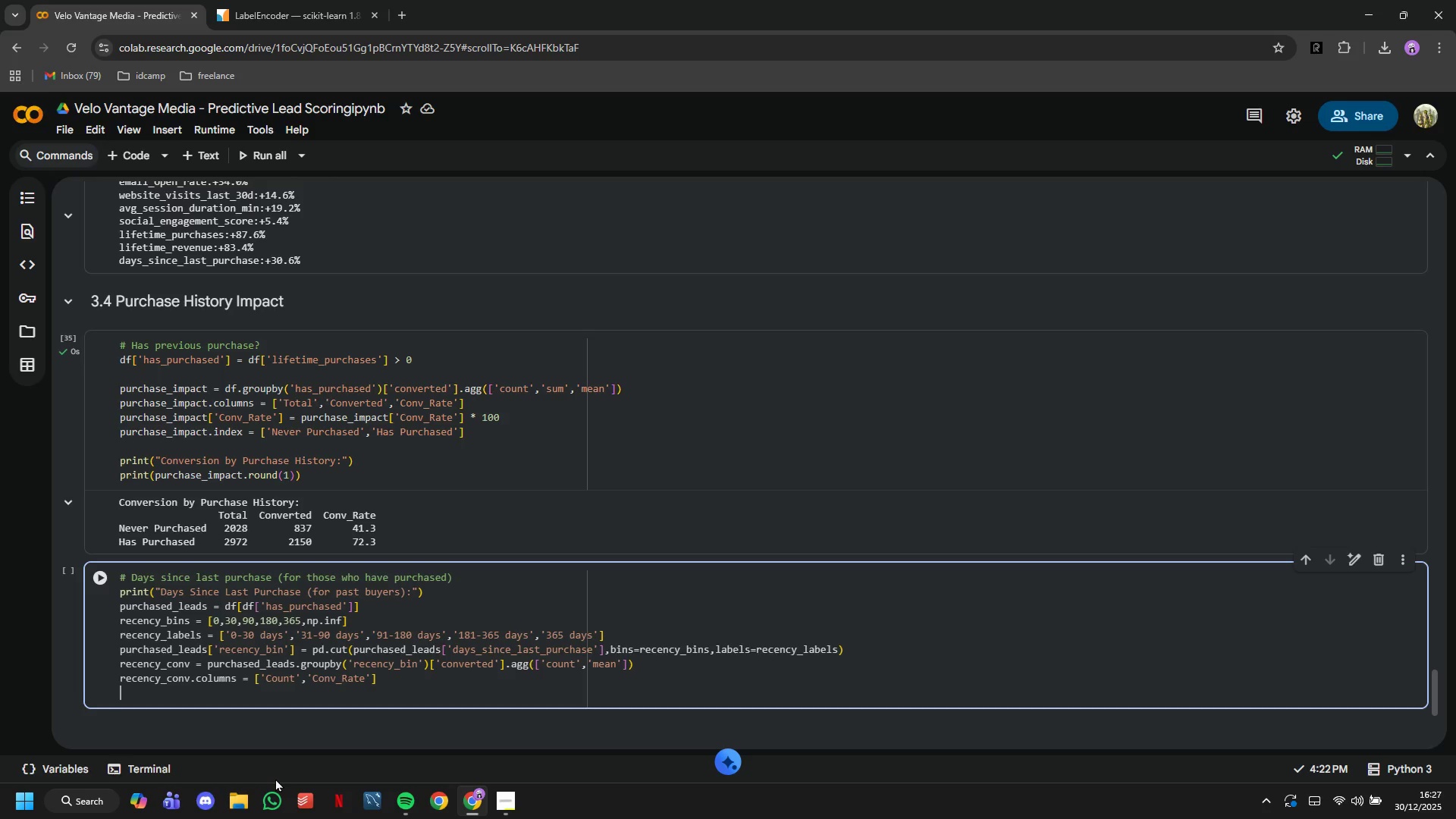 
type(recency_)
 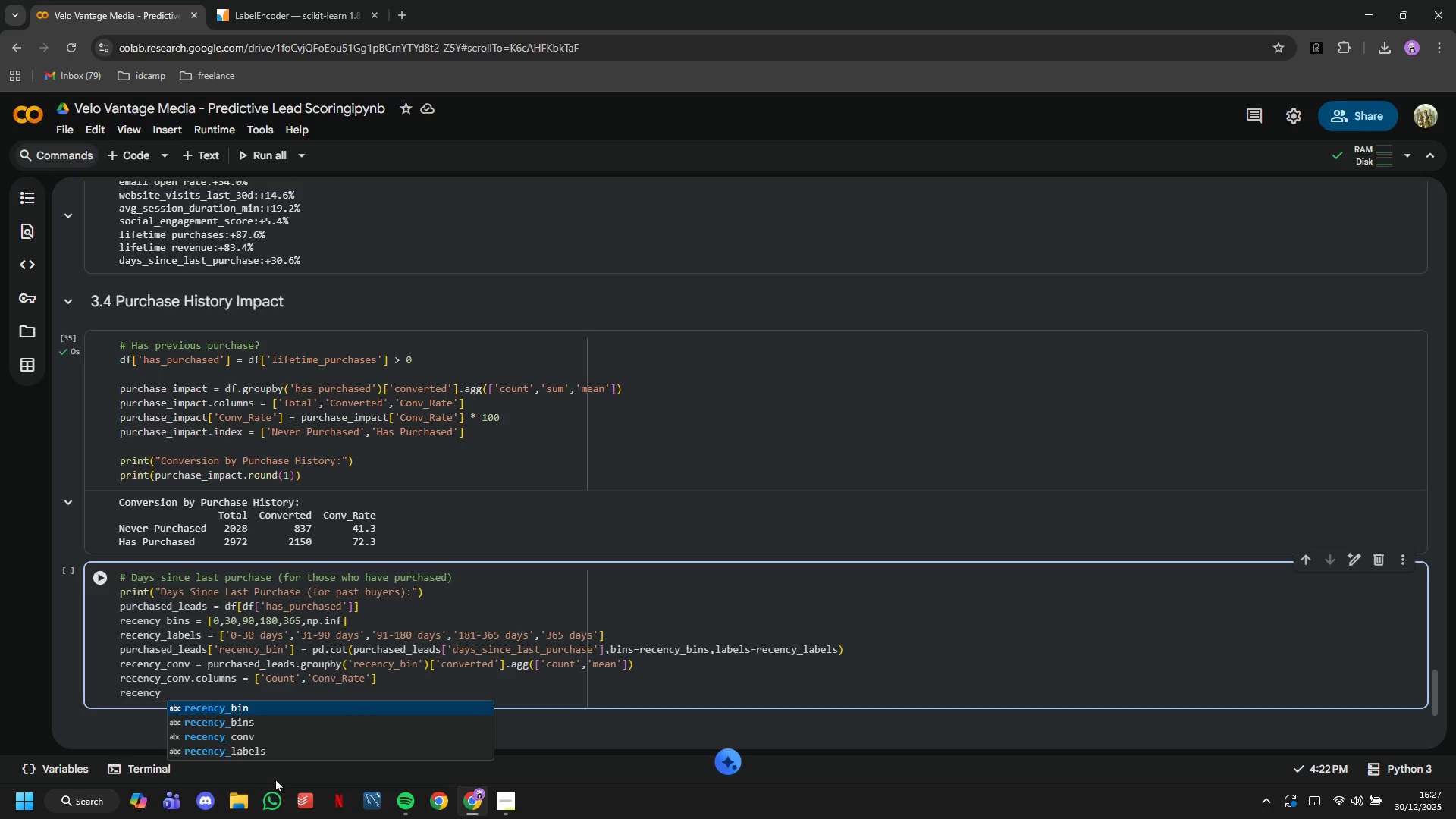 
wait(8.48)
 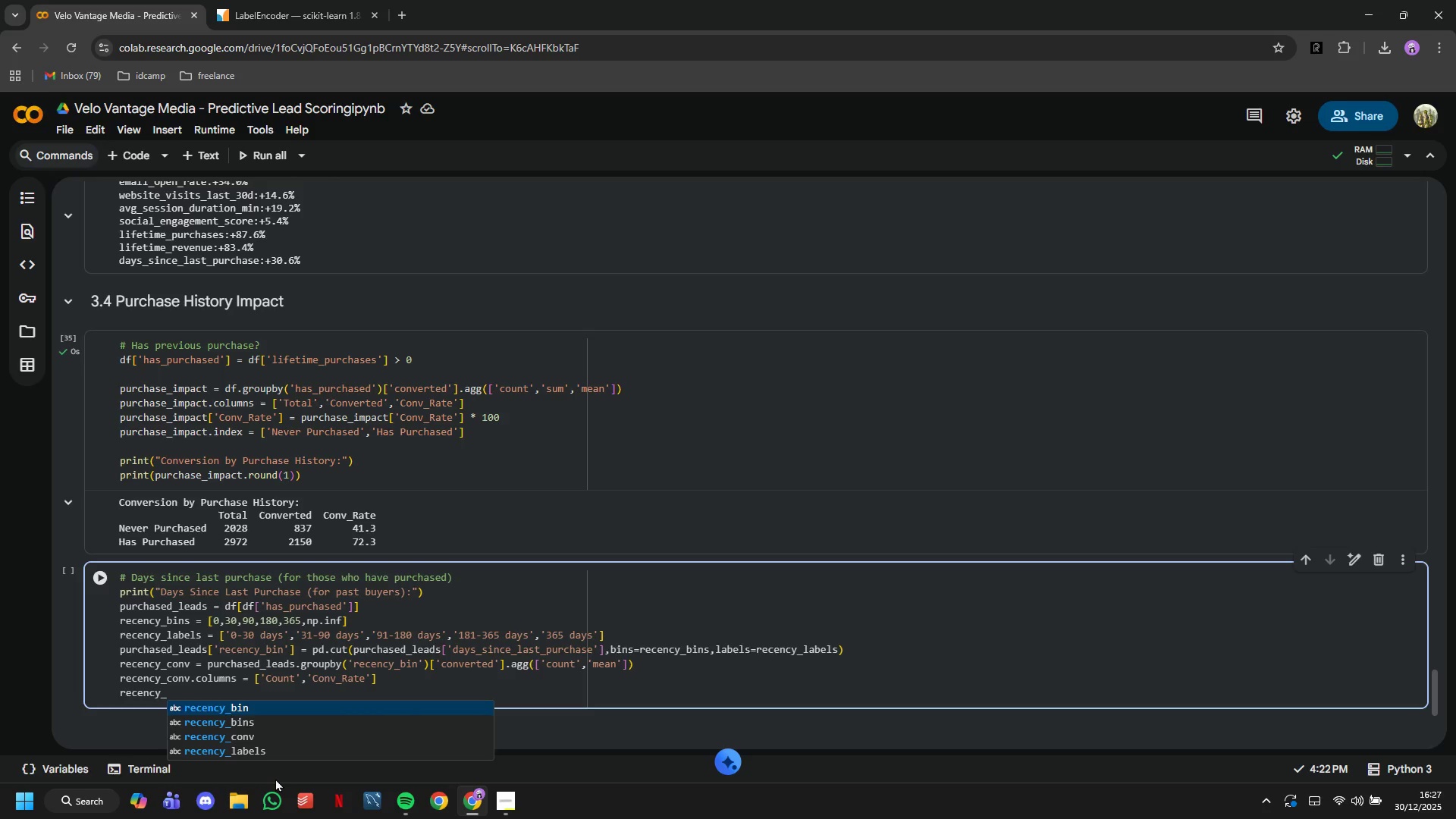 
key(ArrowDown)
 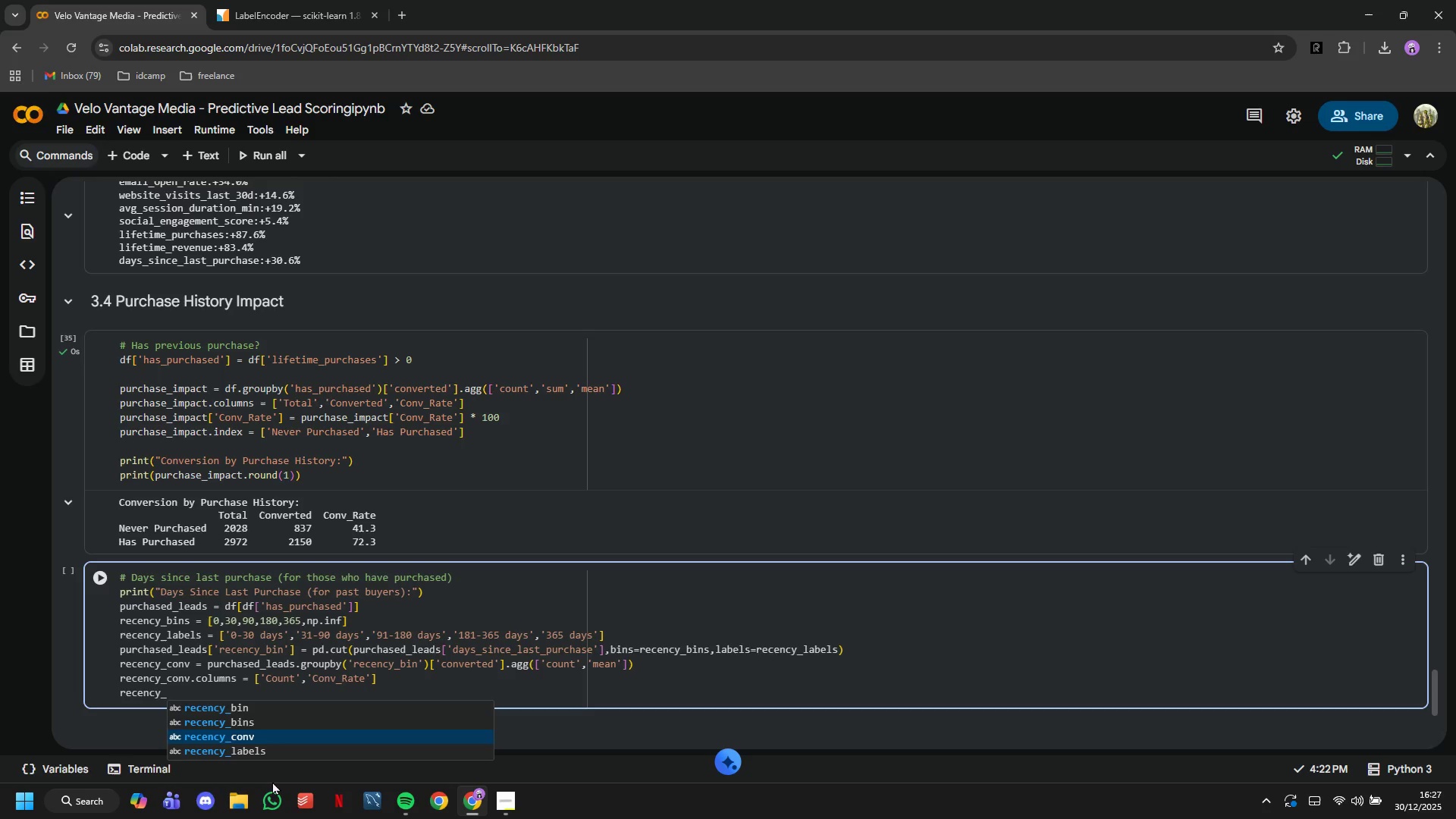 
key(ArrowDown)
 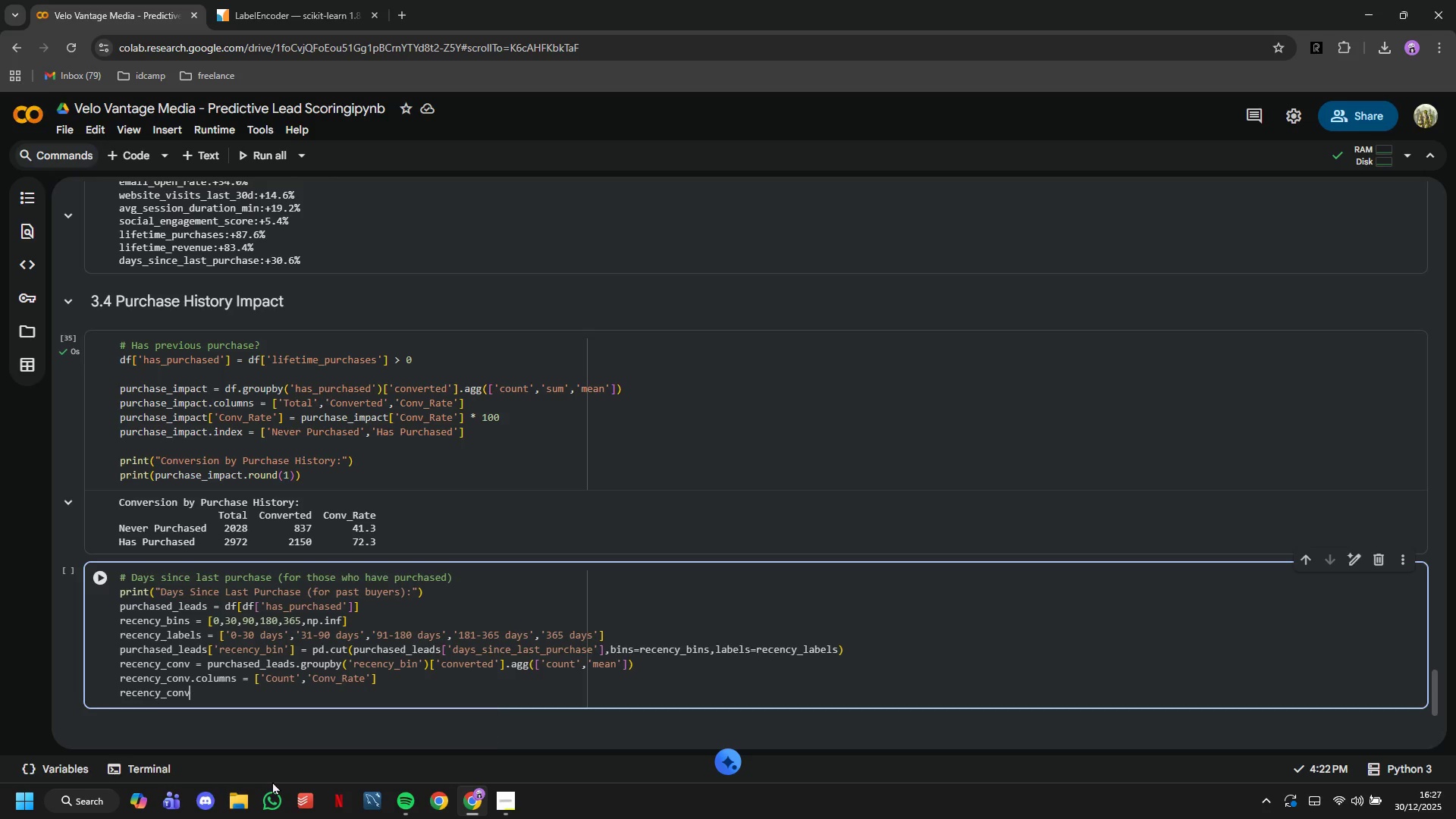 
key(Enter)
 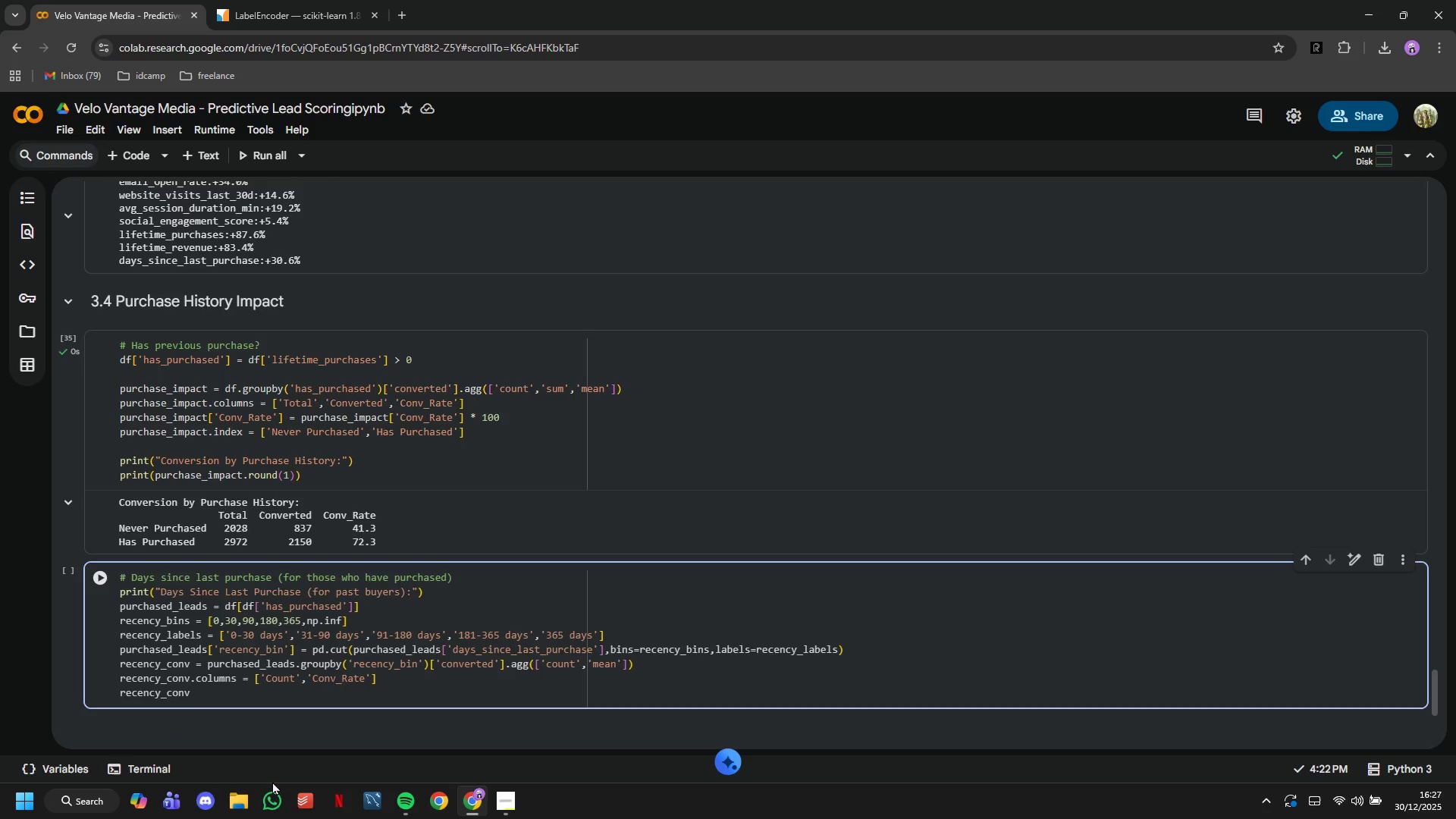 
type(['Conv_Rate)
 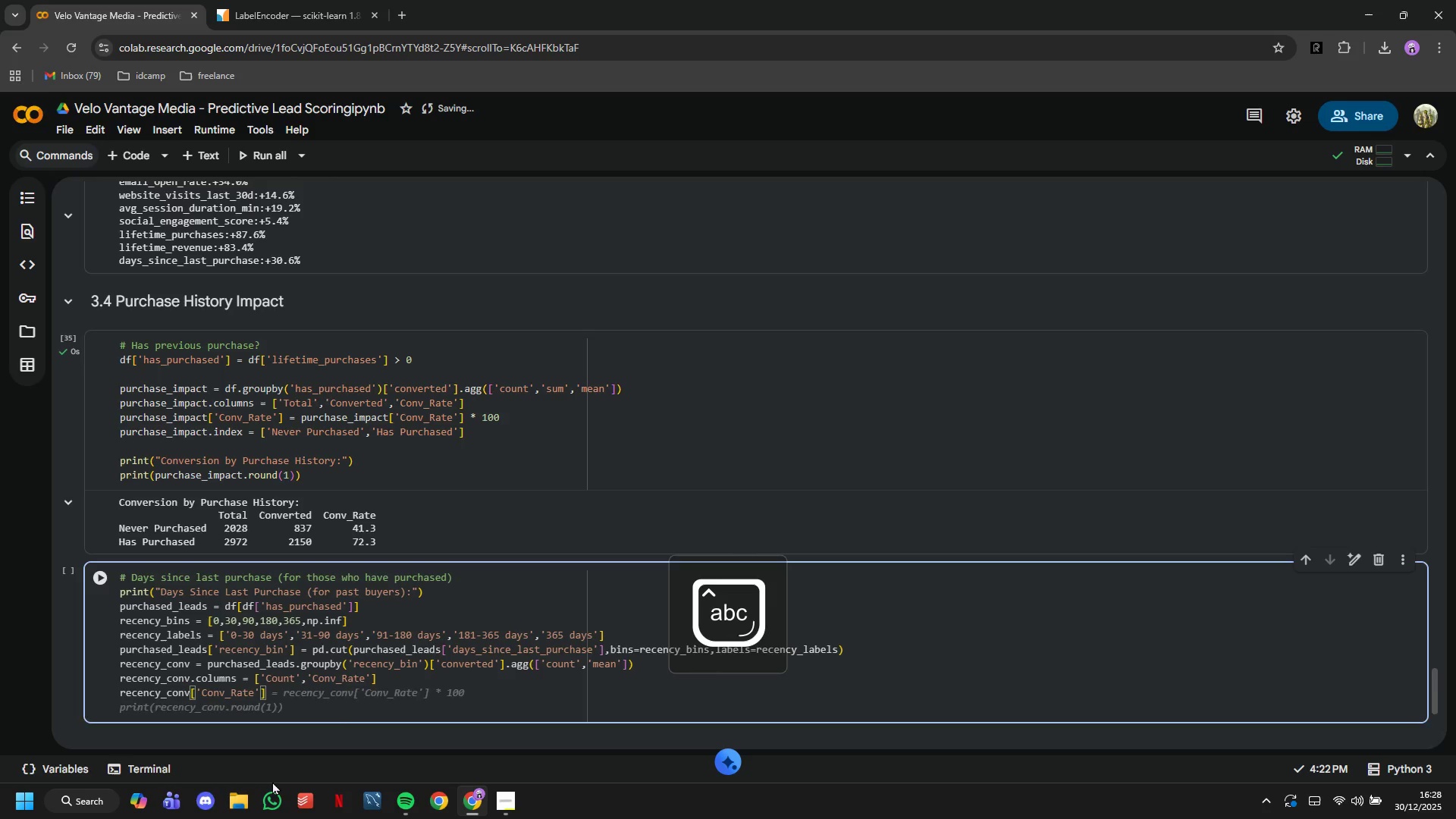 
key(ArrowRight)
 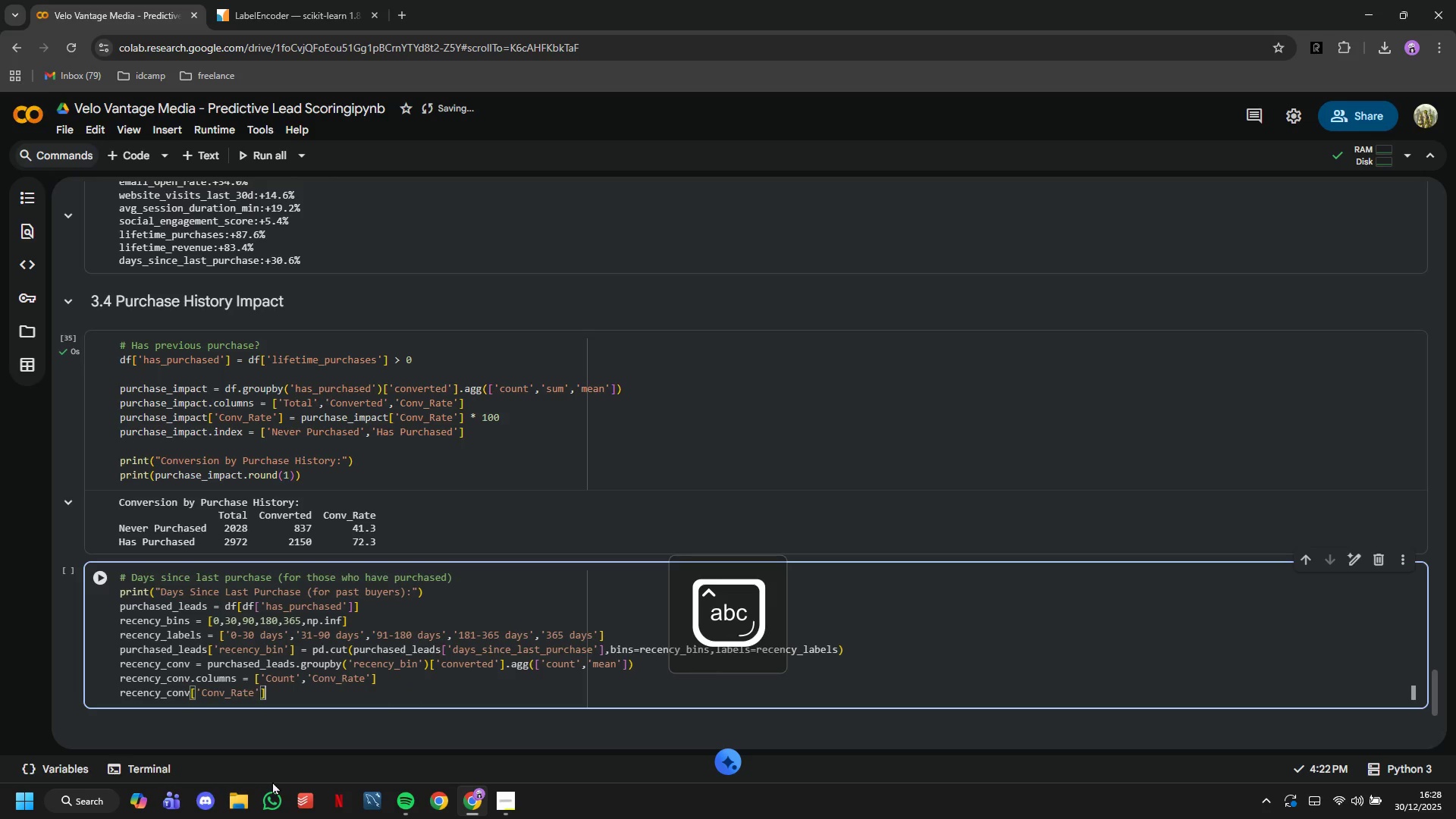 
key(ArrowRight)
 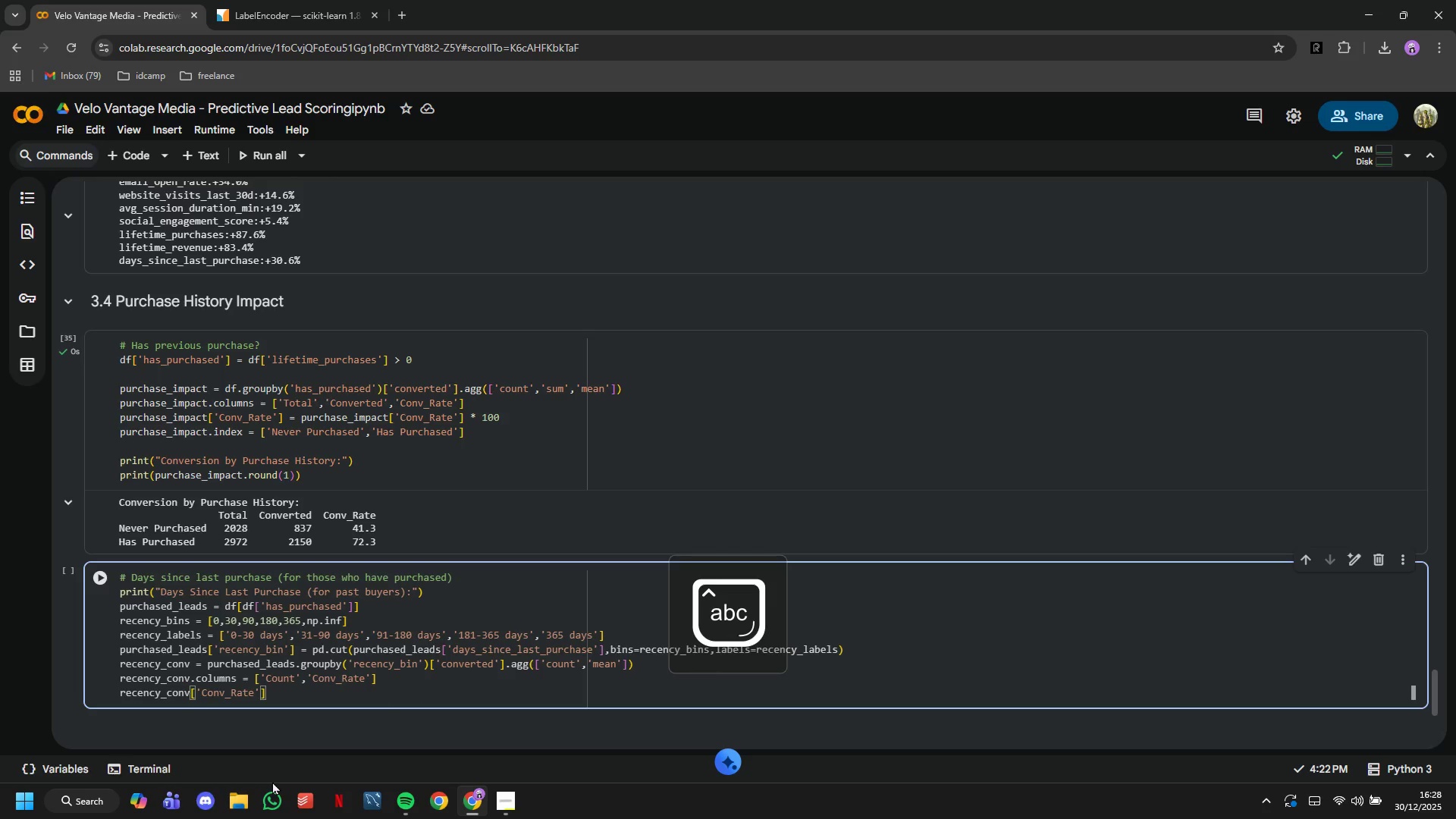 
type( = recency_conv['Conv_Rate)
 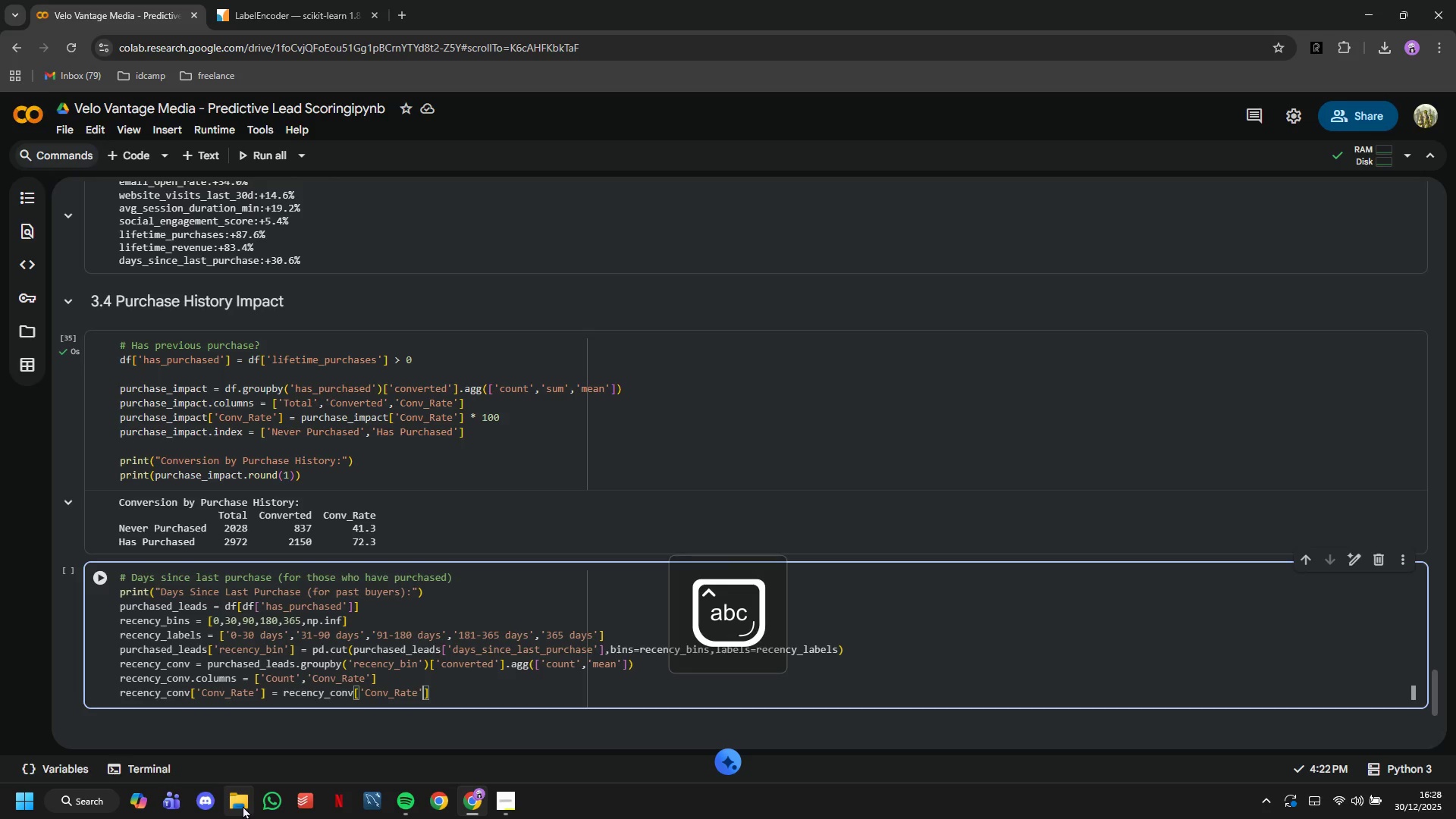 
 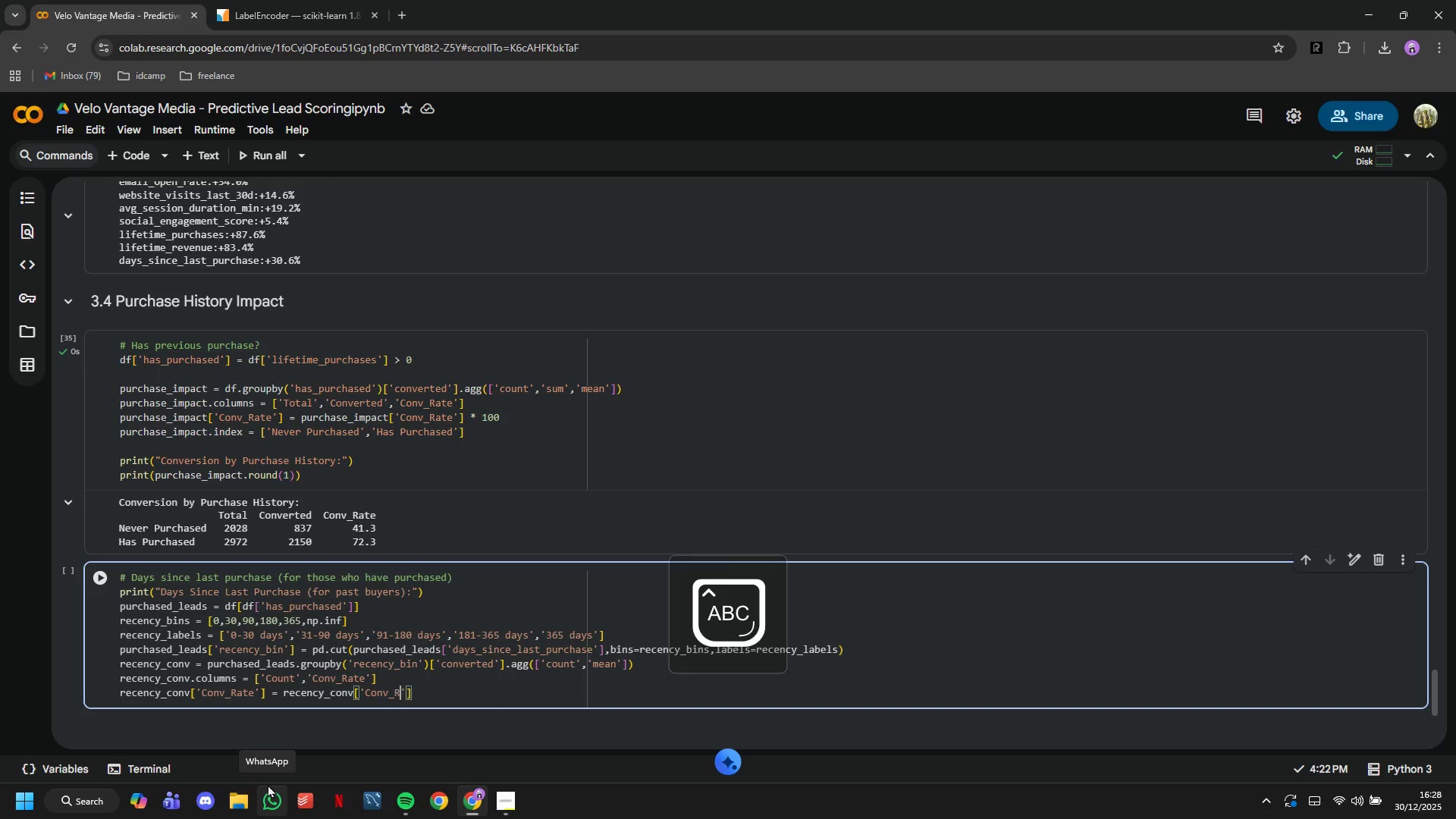 
key(ArrowRight)
 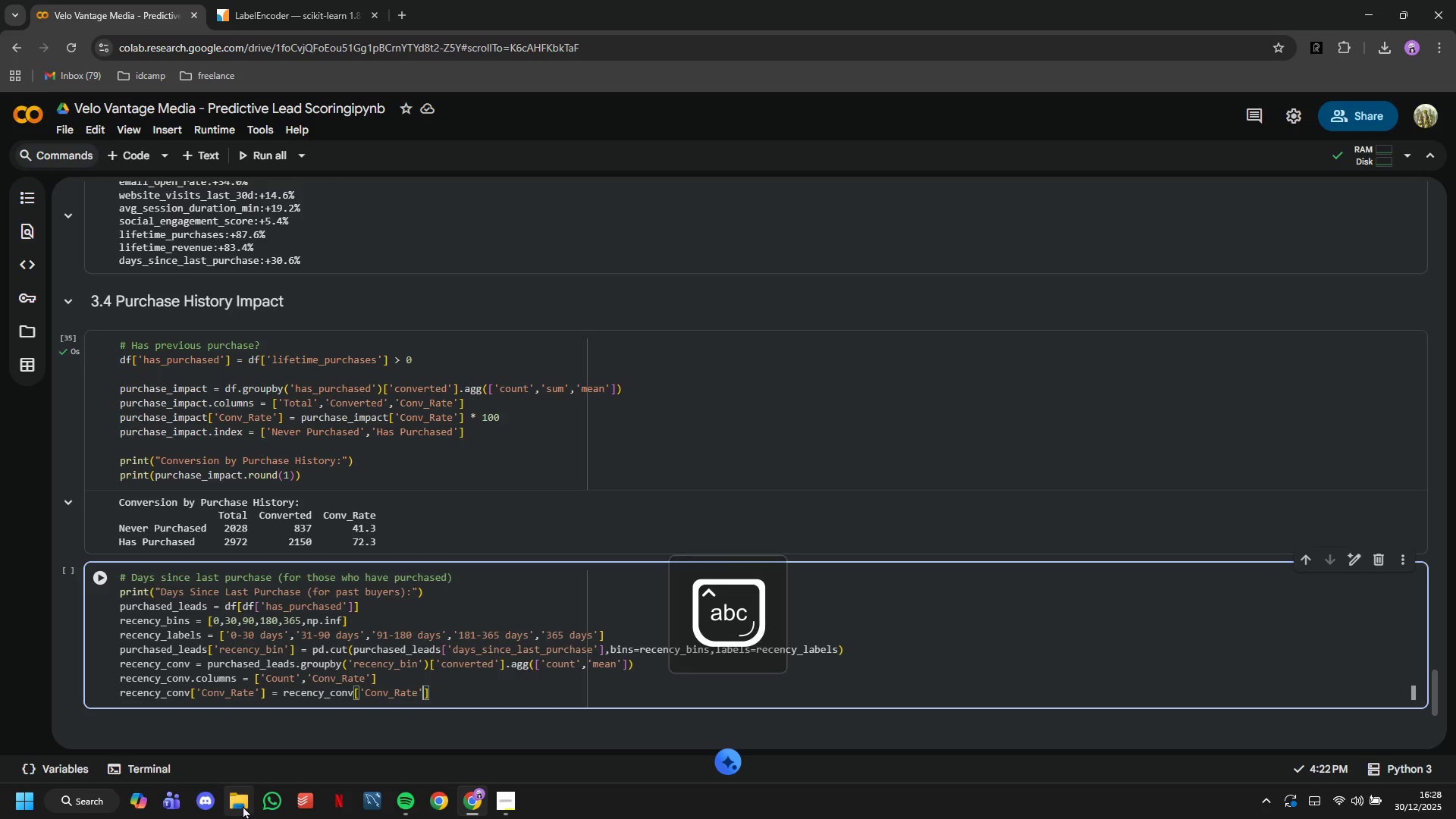 
key(ArrowRight)
 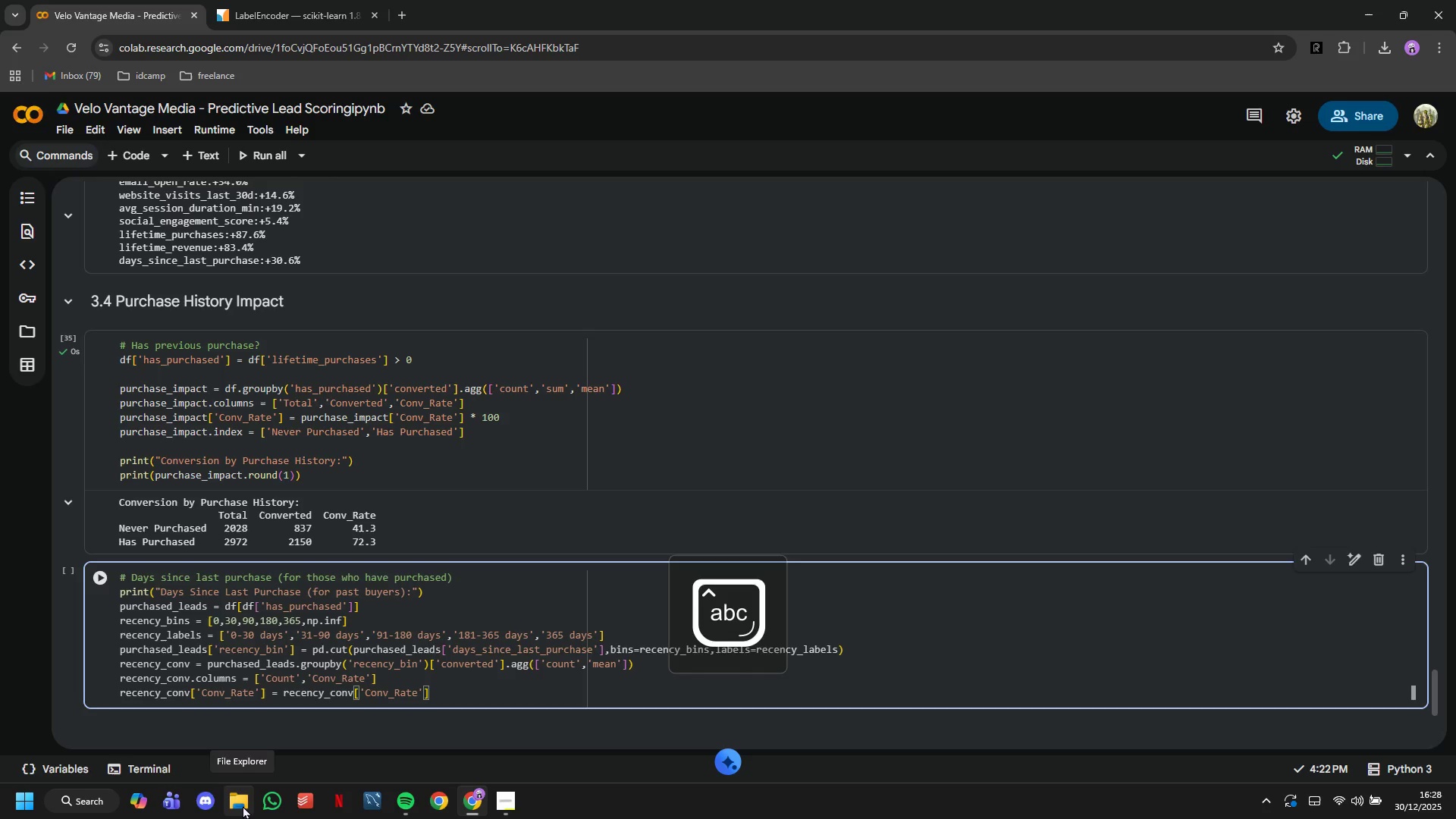 
type( * 100)
 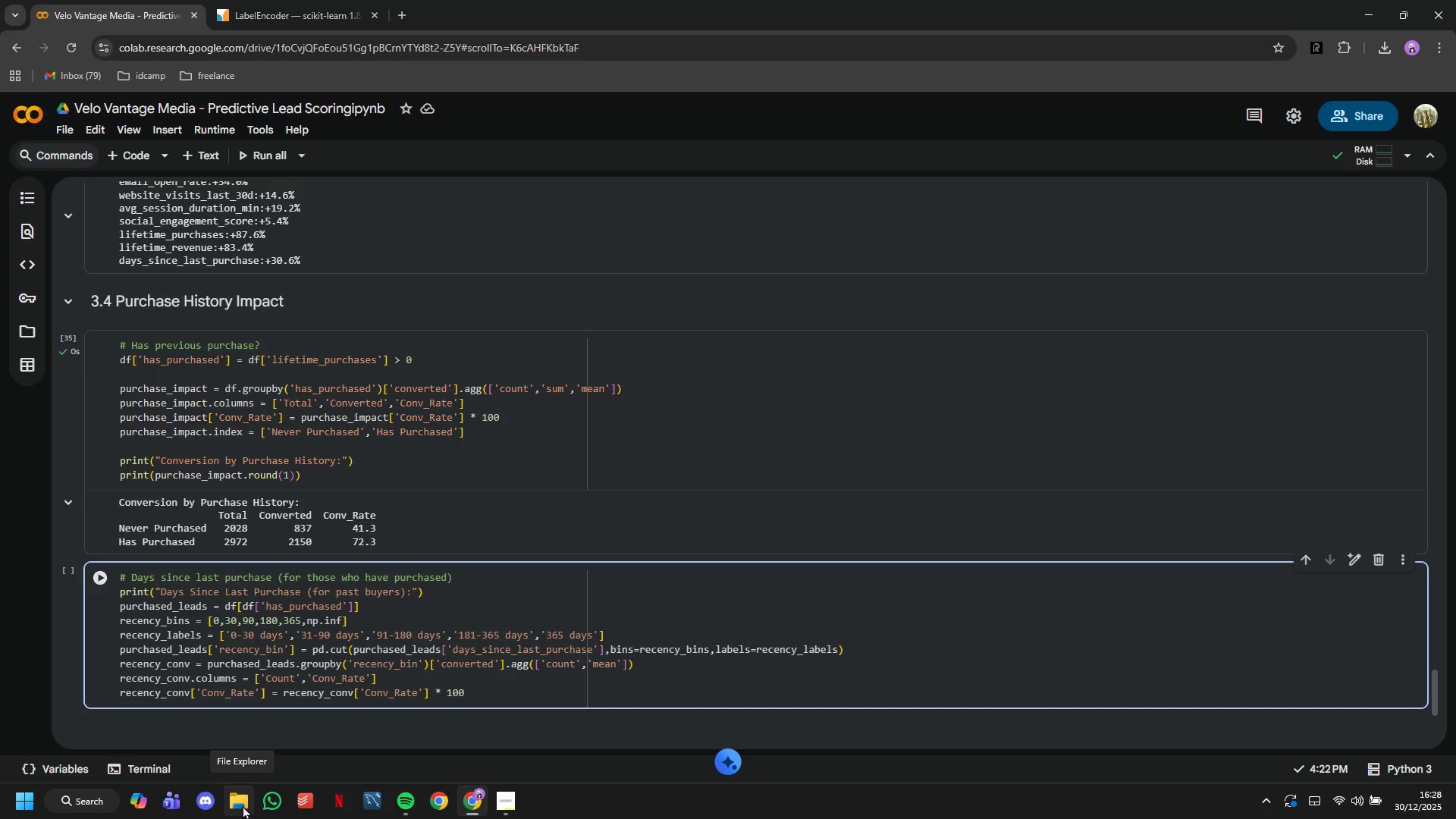 
key(Enter)
 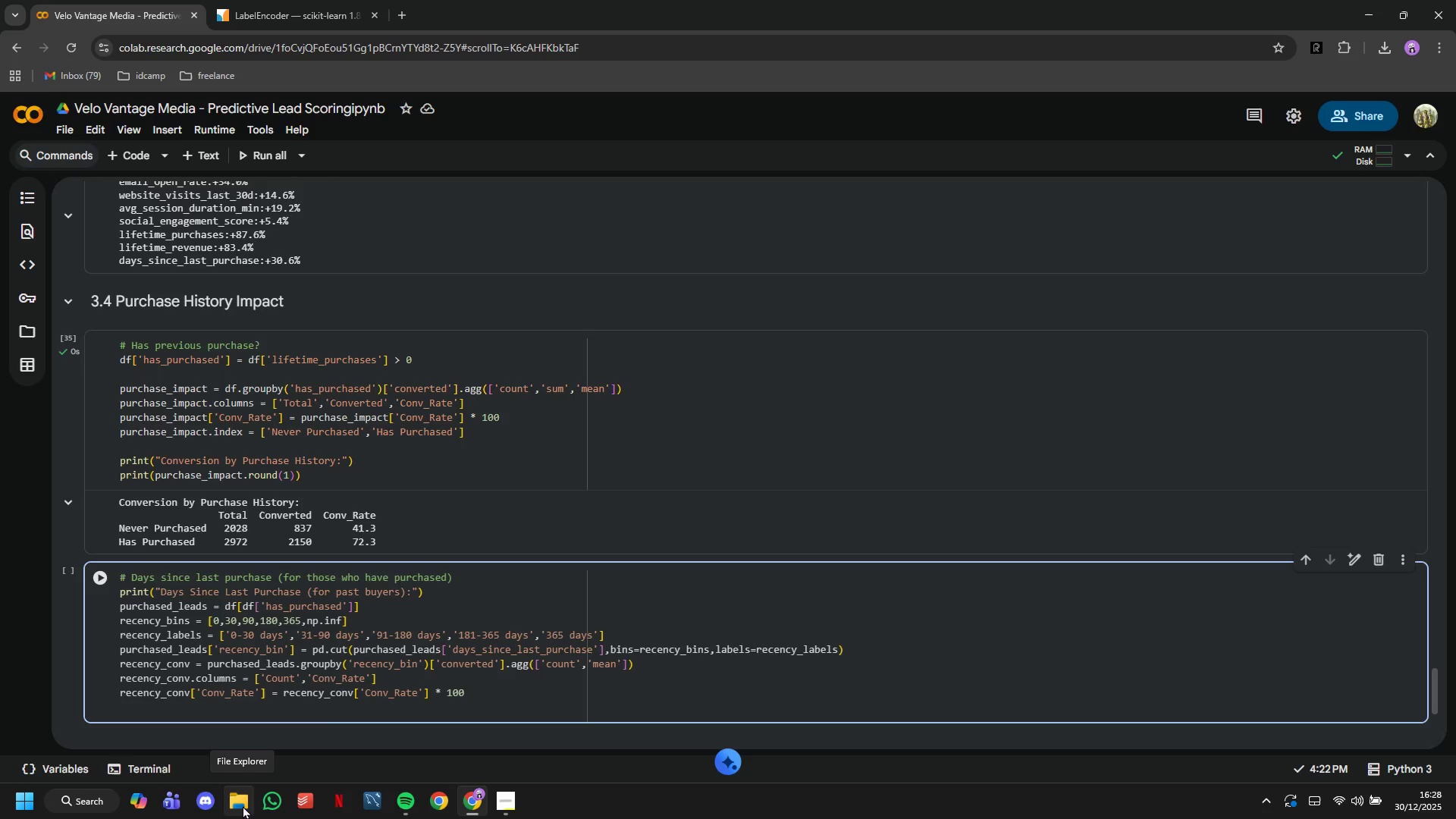 
type(print(recency_conv)
key(Tab)
key(Tab)
 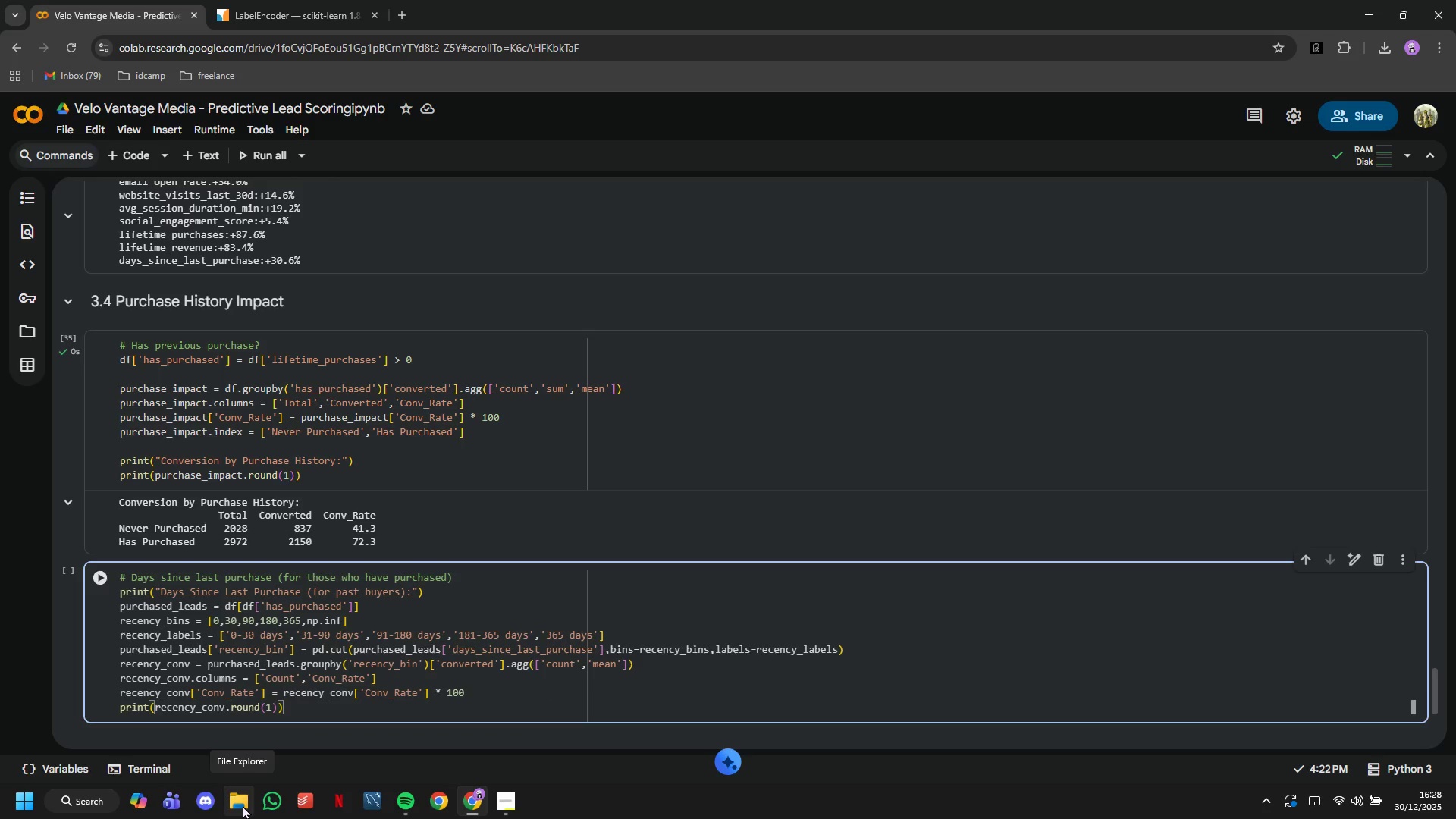 
left_click([108, 566])
 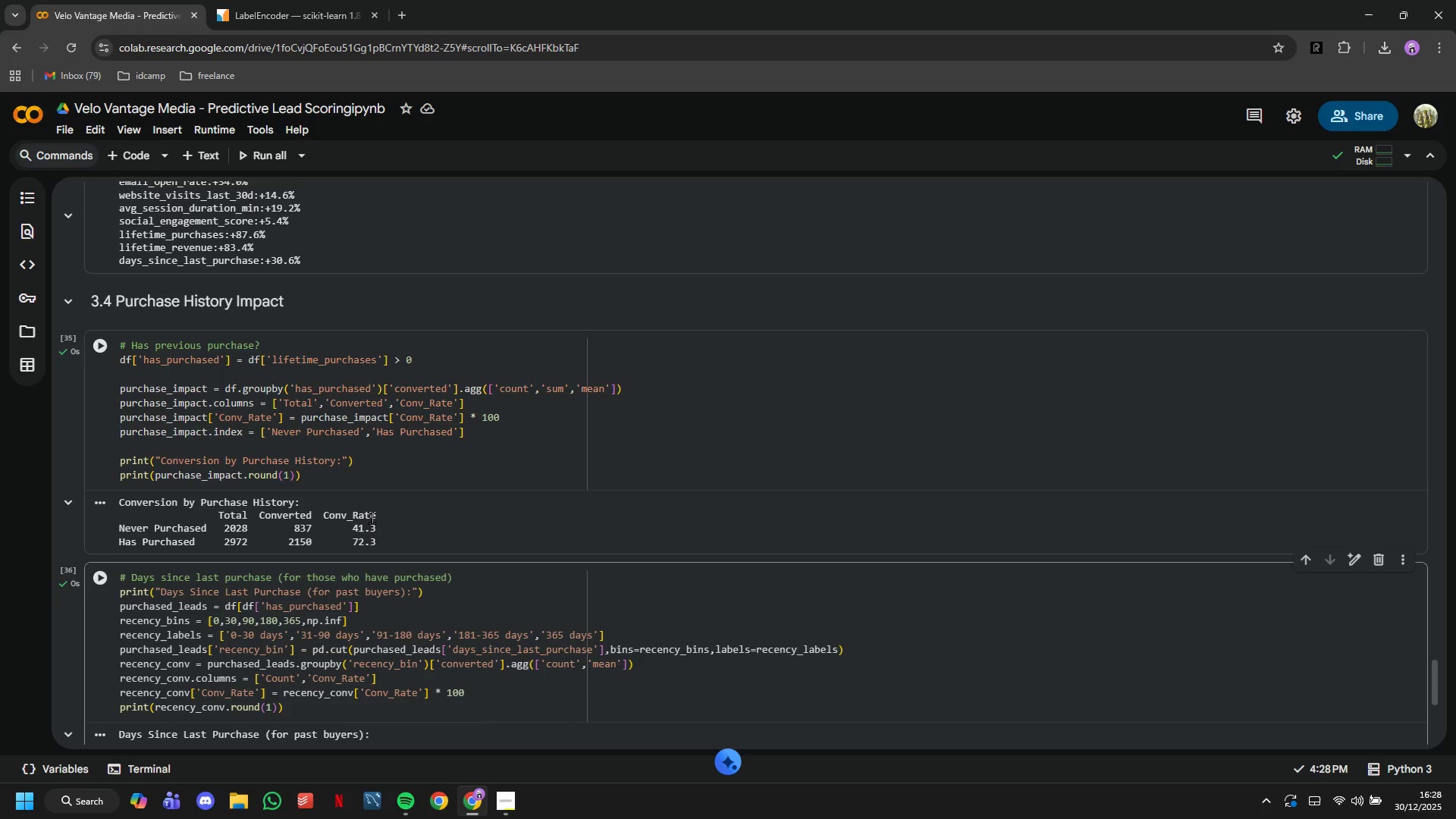 
scroll: coordinate [372, 517], scroll_direction: down, amount: 2.0
 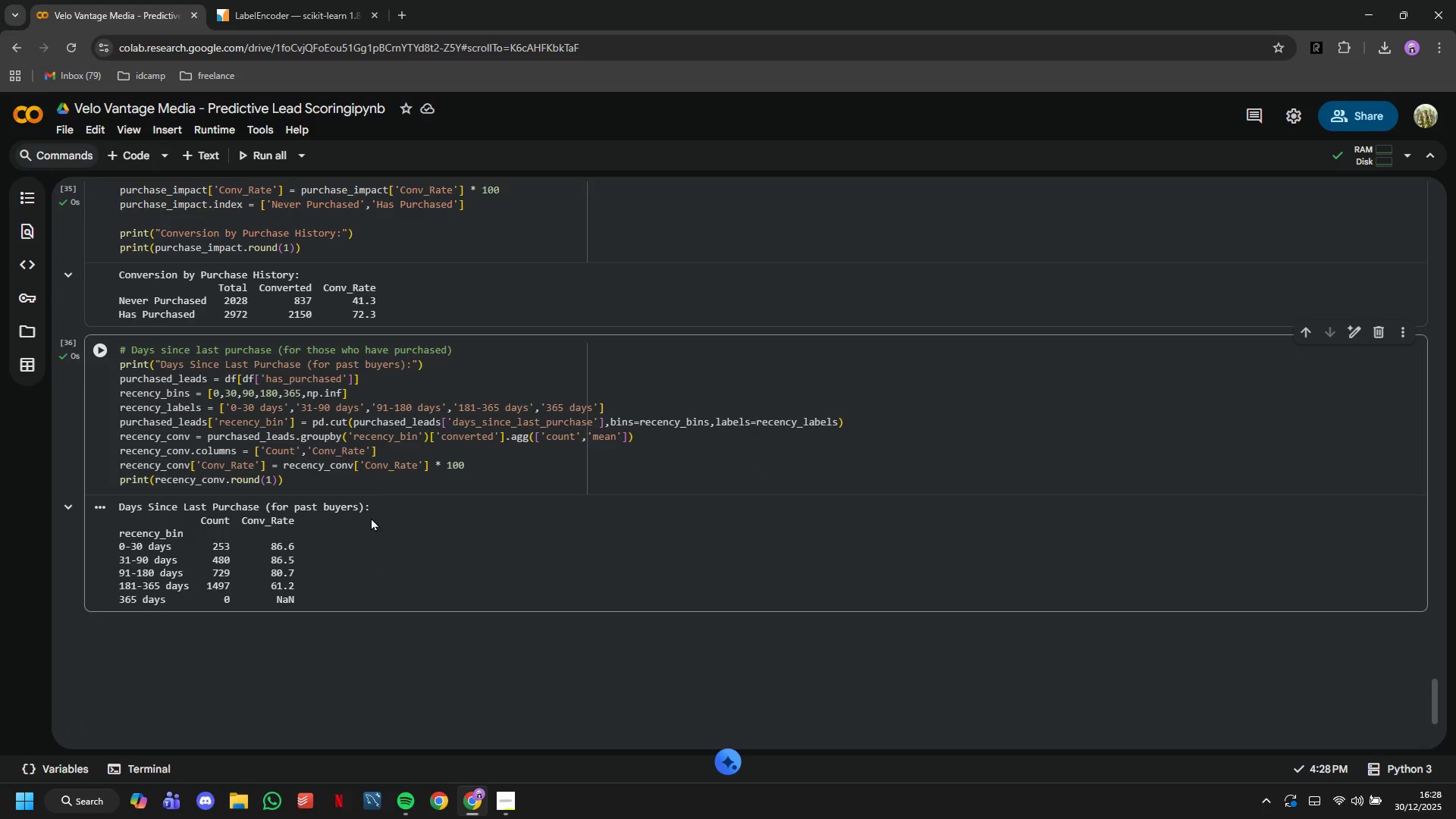 
wait(7.19)
 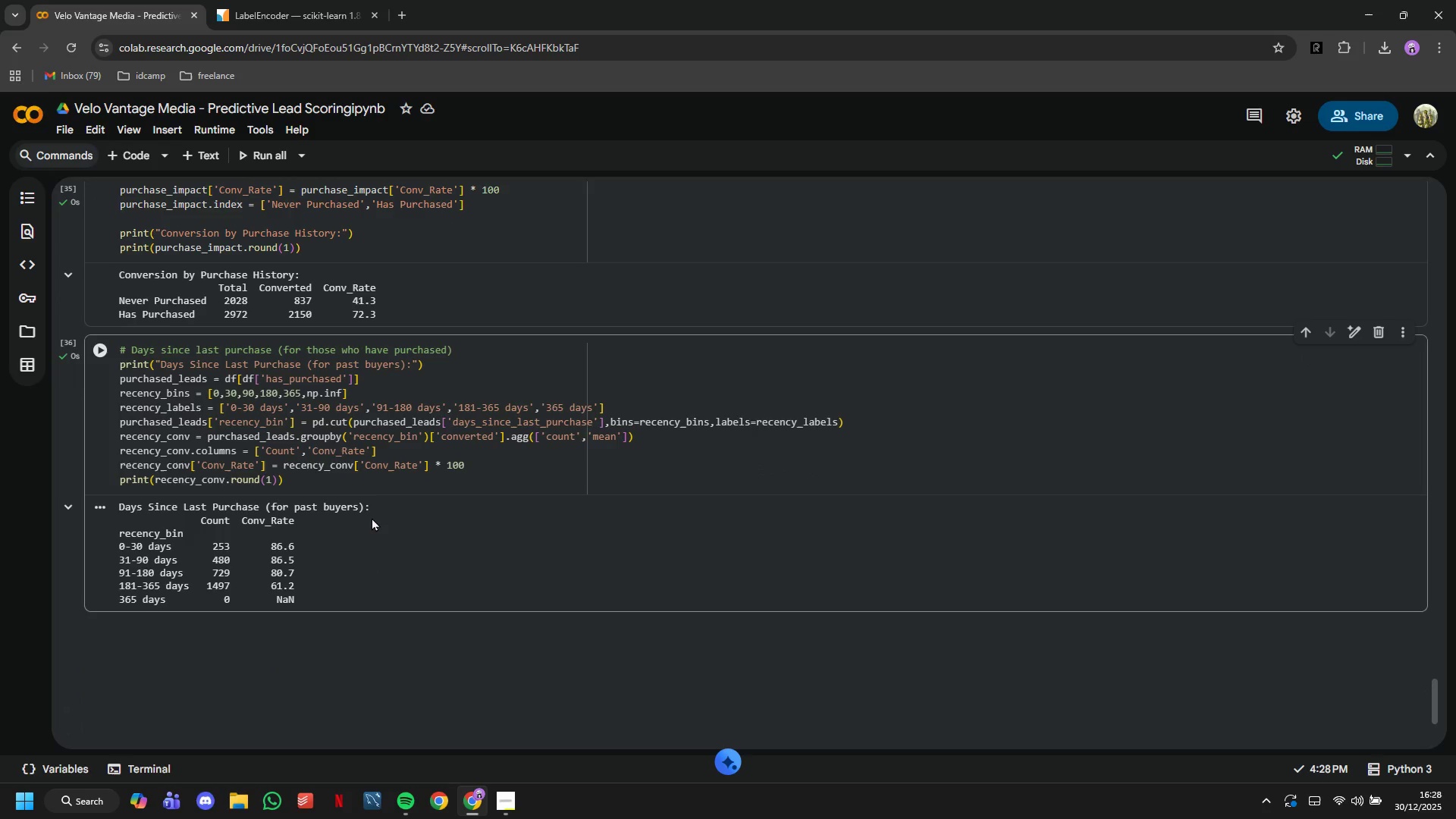 
left_click([507, 799])